 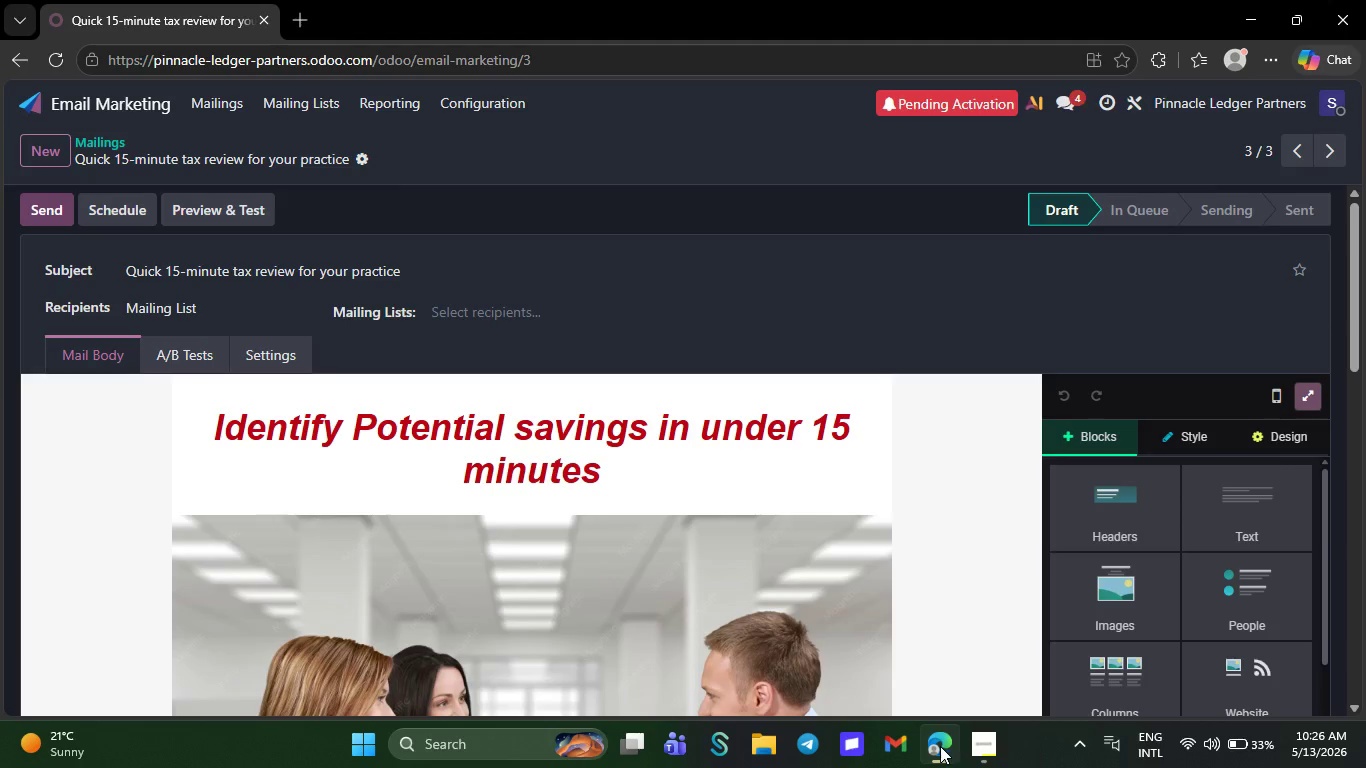 
left_click([540, 317])
 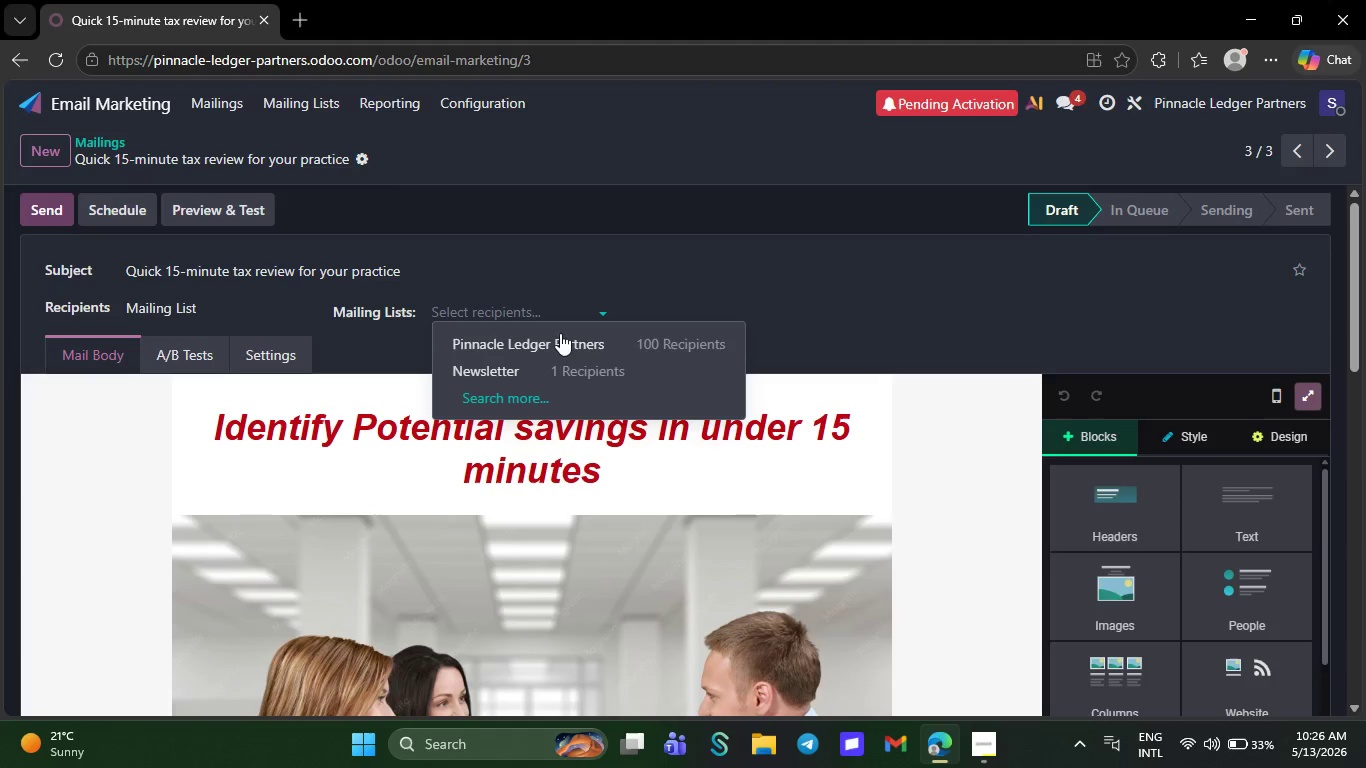 
left_click([559, 340])
 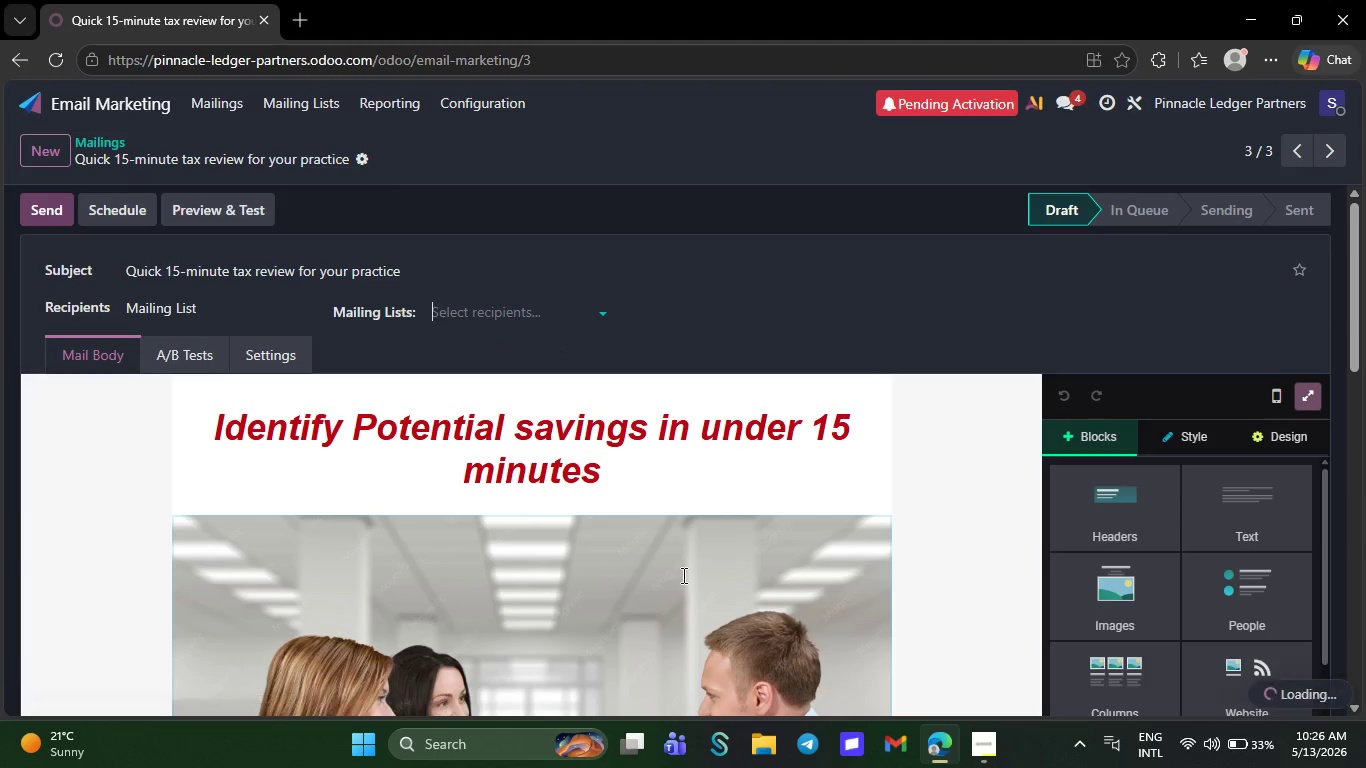 
left_click([682, 575])
 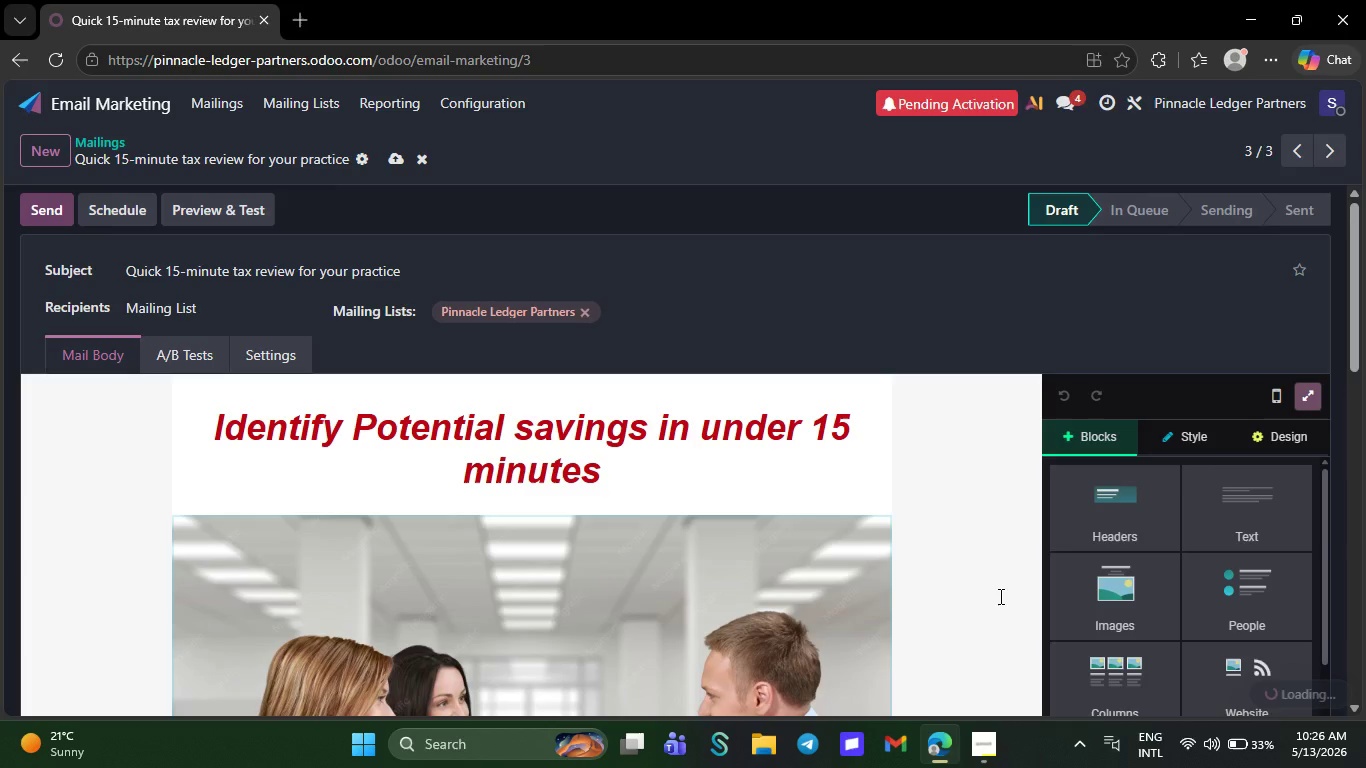 
left_click([1248, 624])
 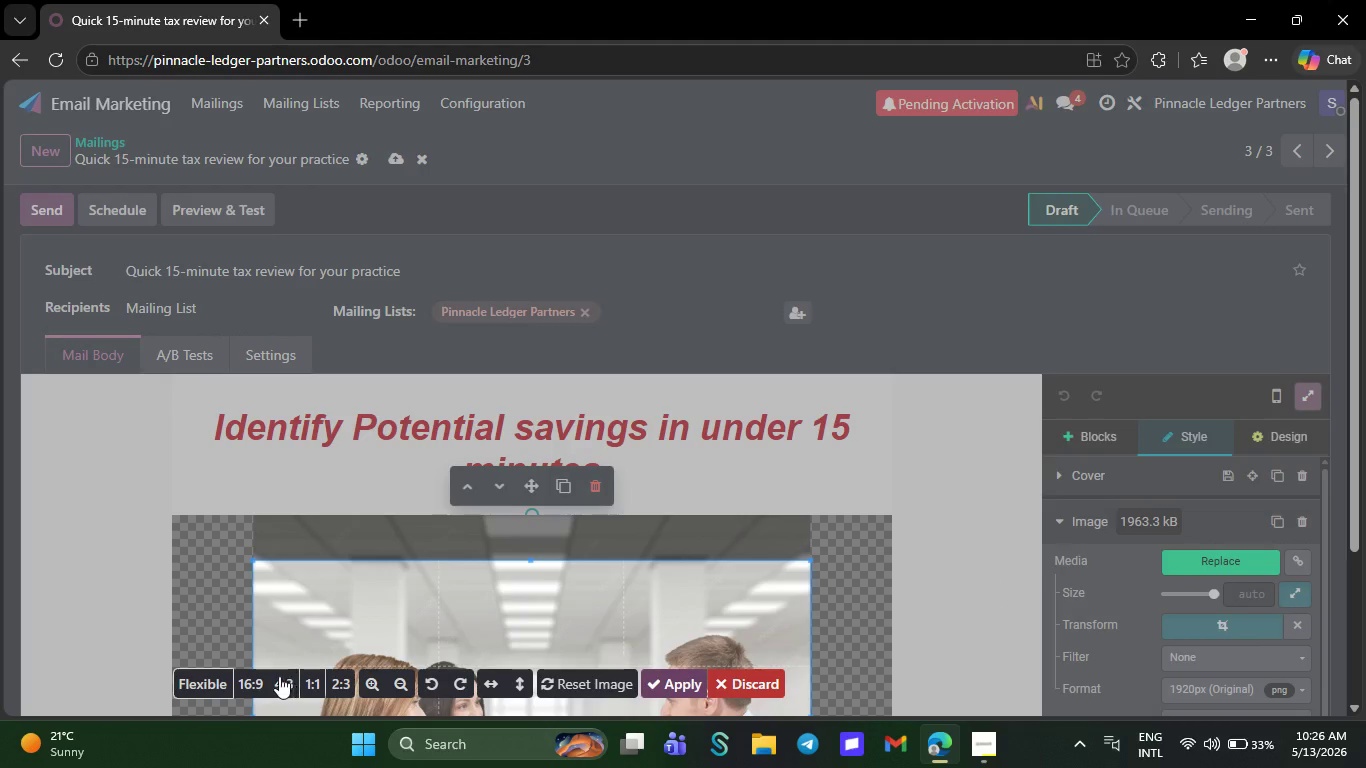 
left_click([255, 669])
 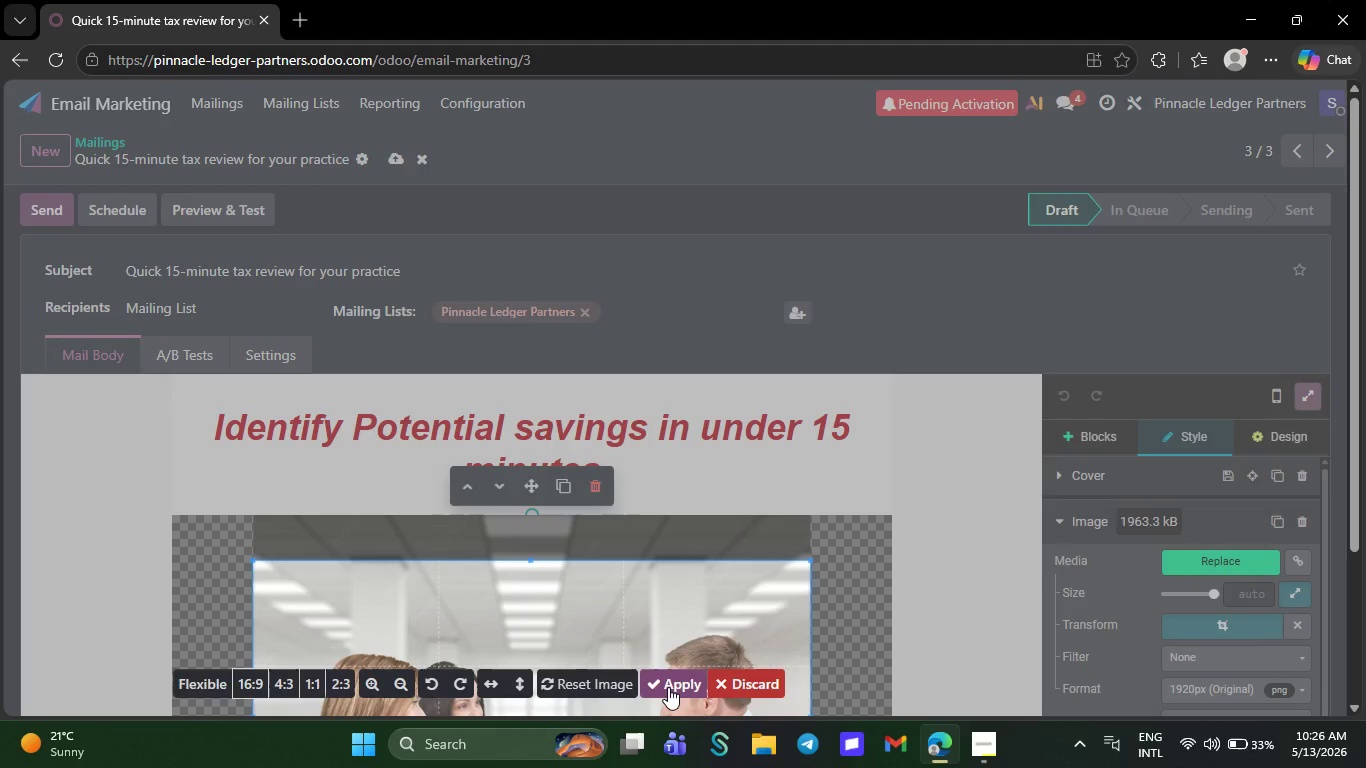 
left_click([668, 687])
 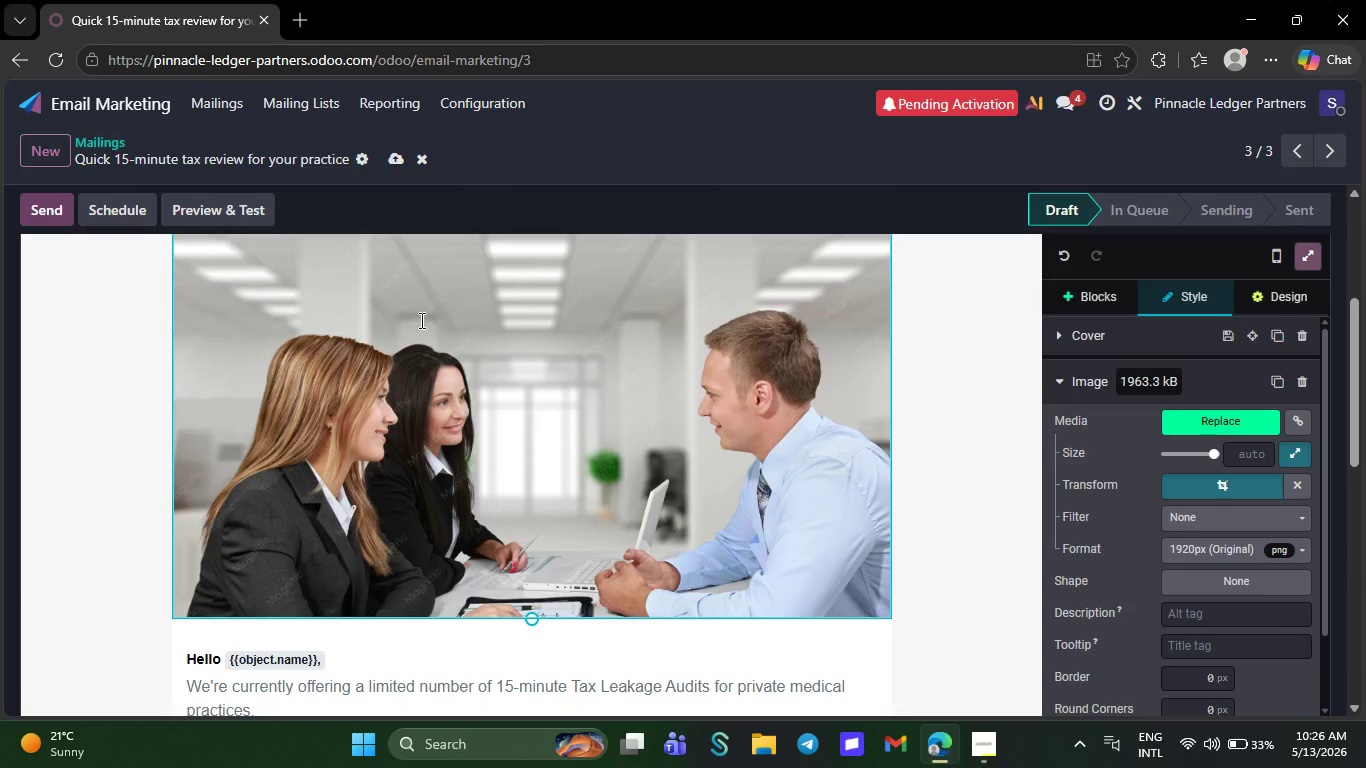 
left_click([399, 159])
 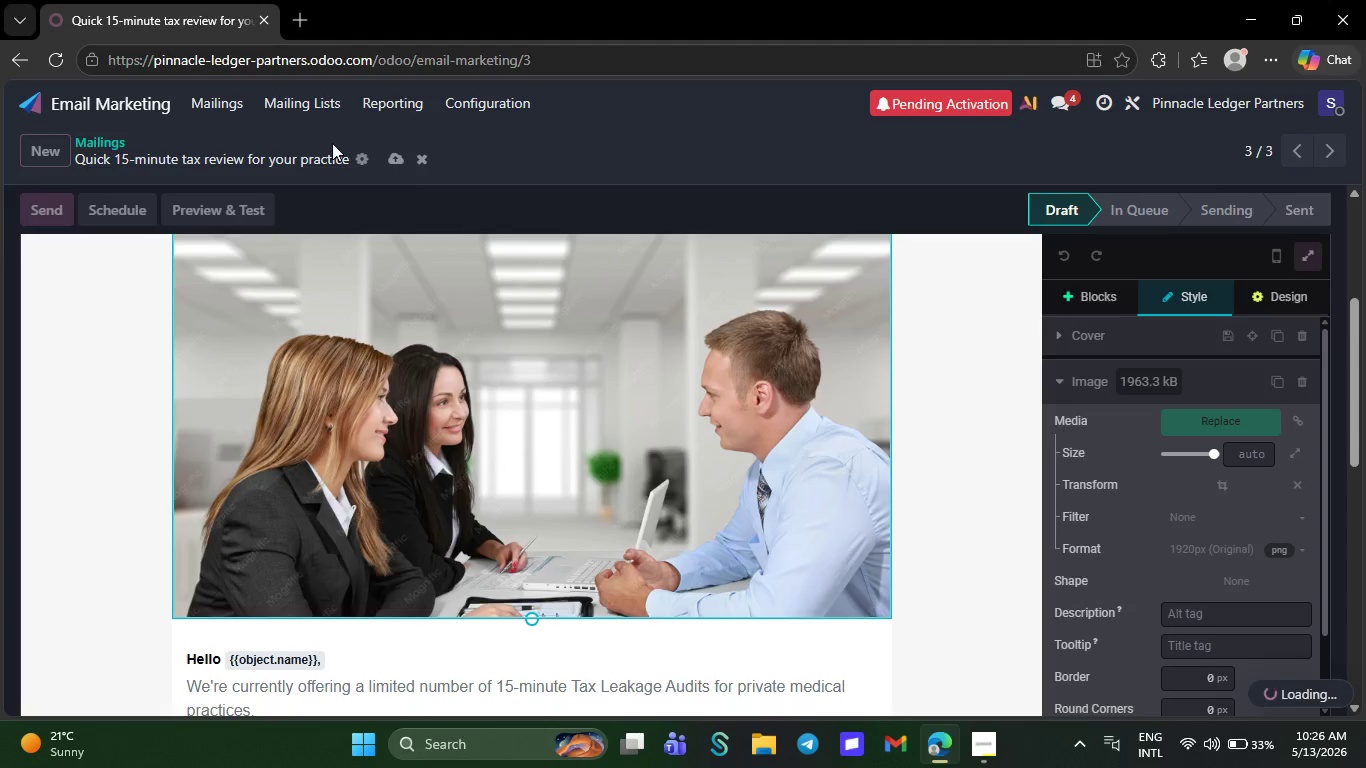 
left_click([137, 99])
 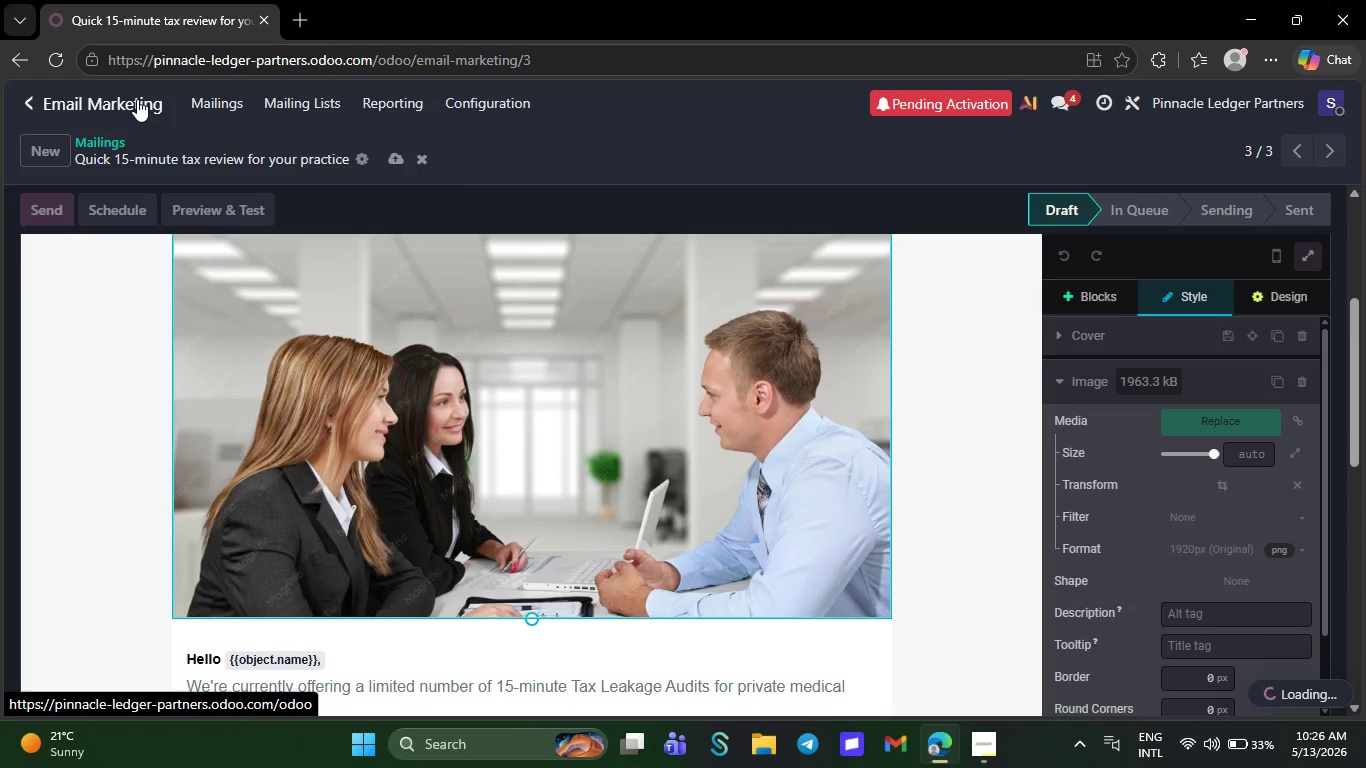 
mouse_move([742, 243])
 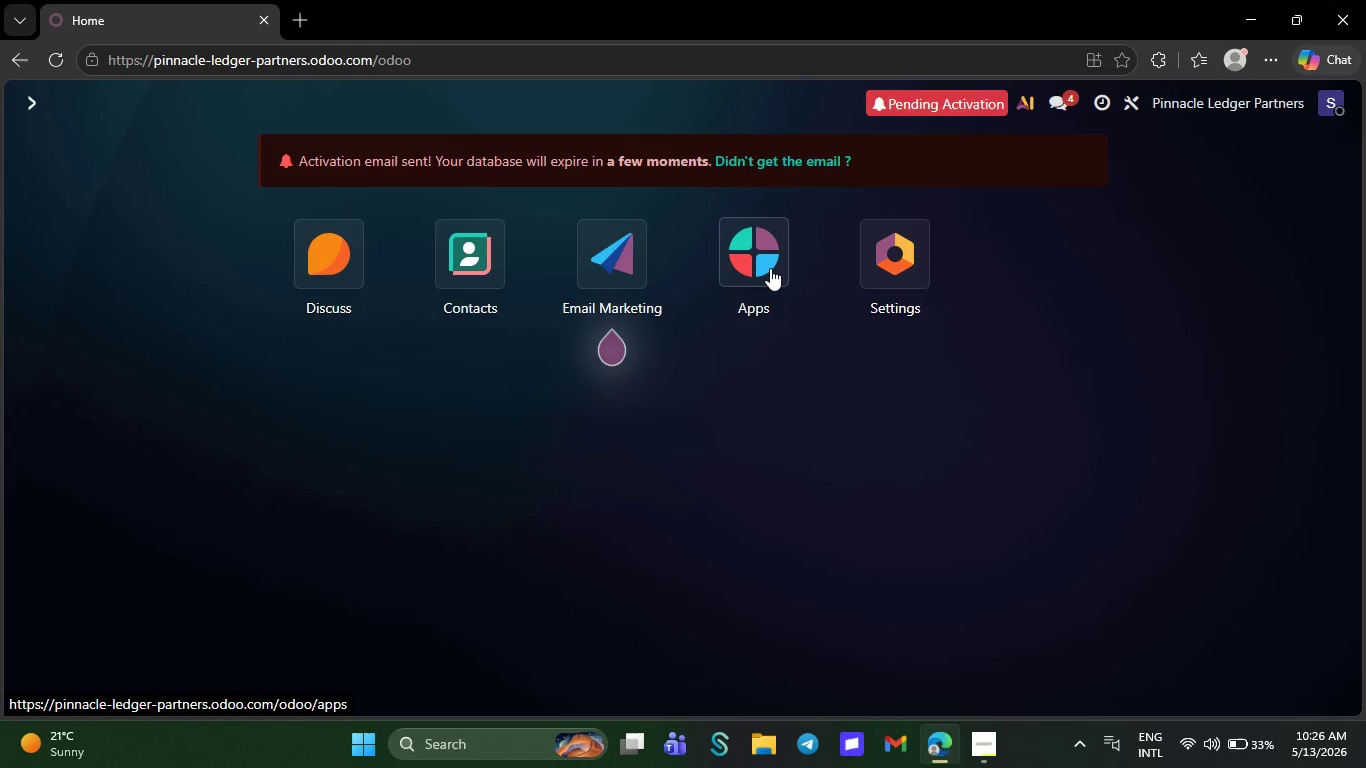 
left_click([770, 268])
 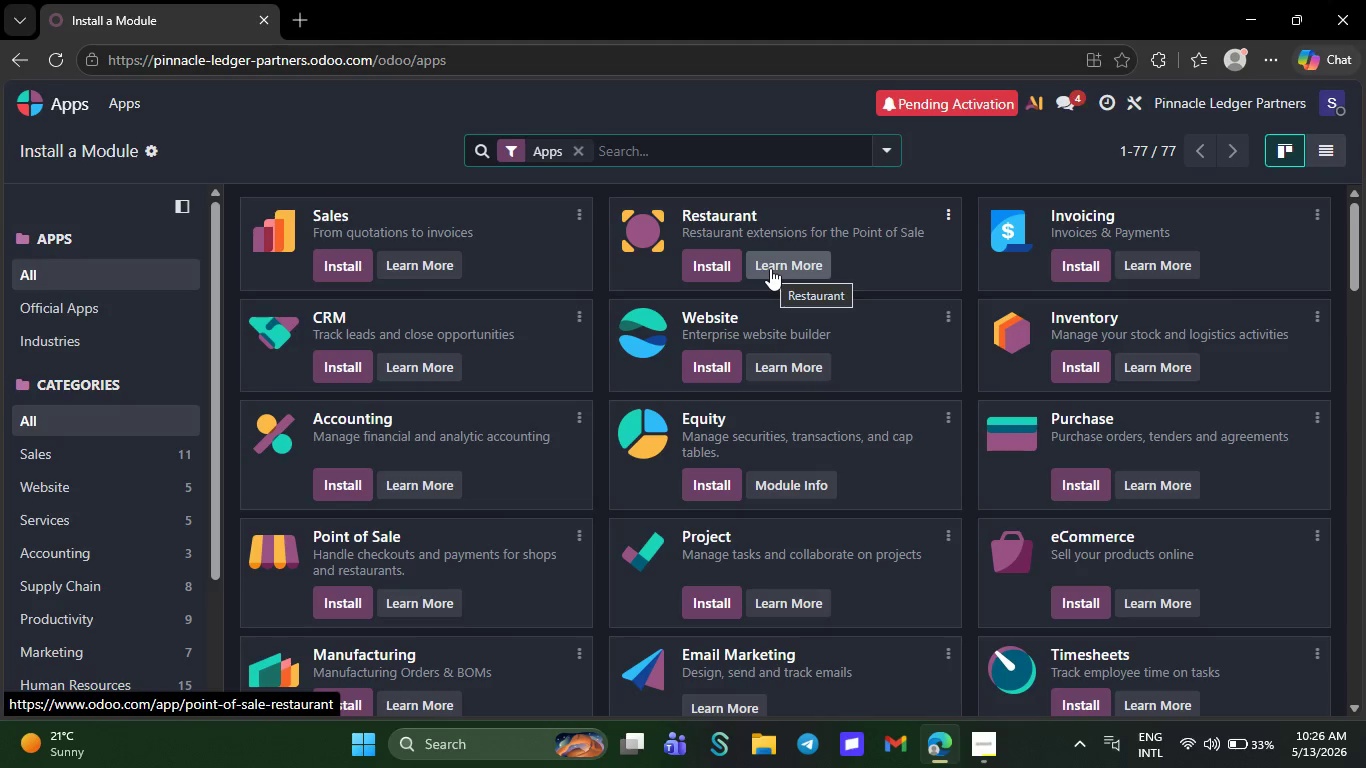 
type(marketi)
 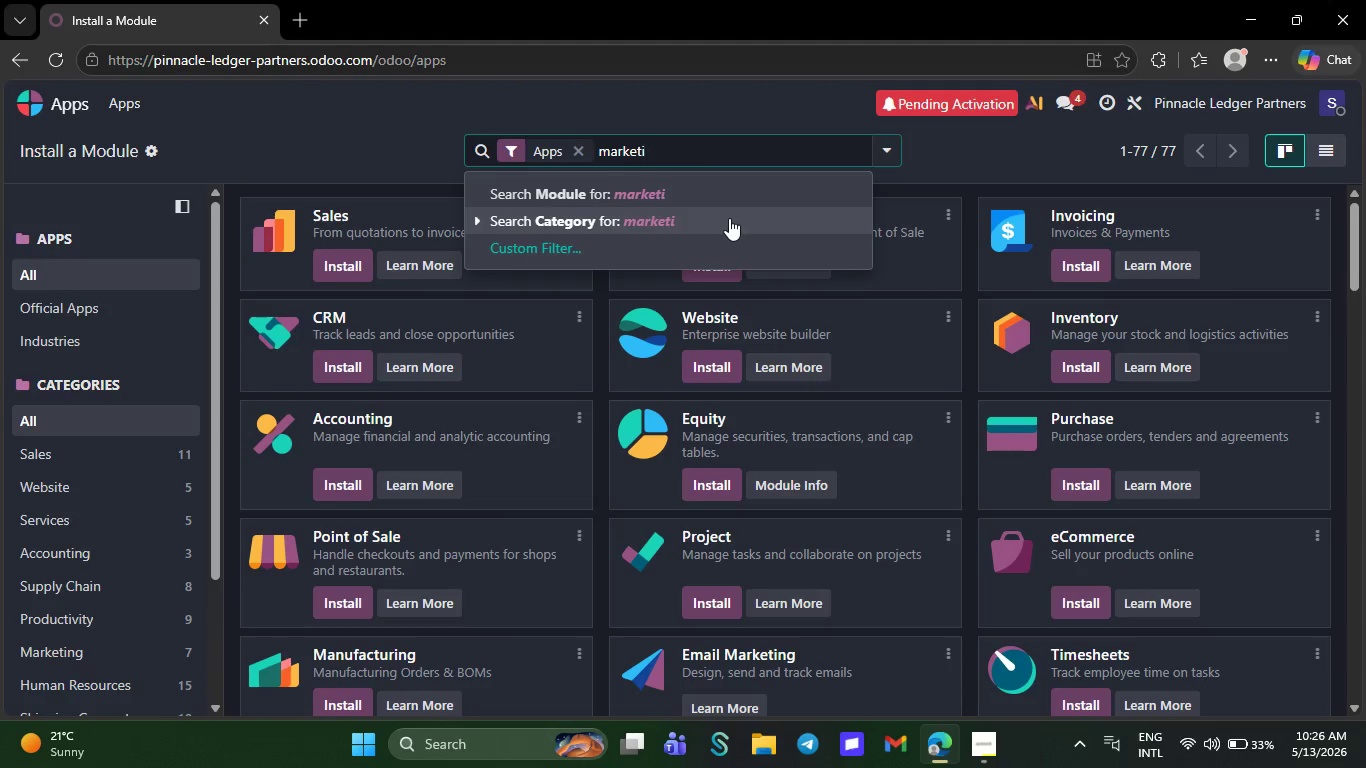 
type(ng)
key(NumpadEnter)
 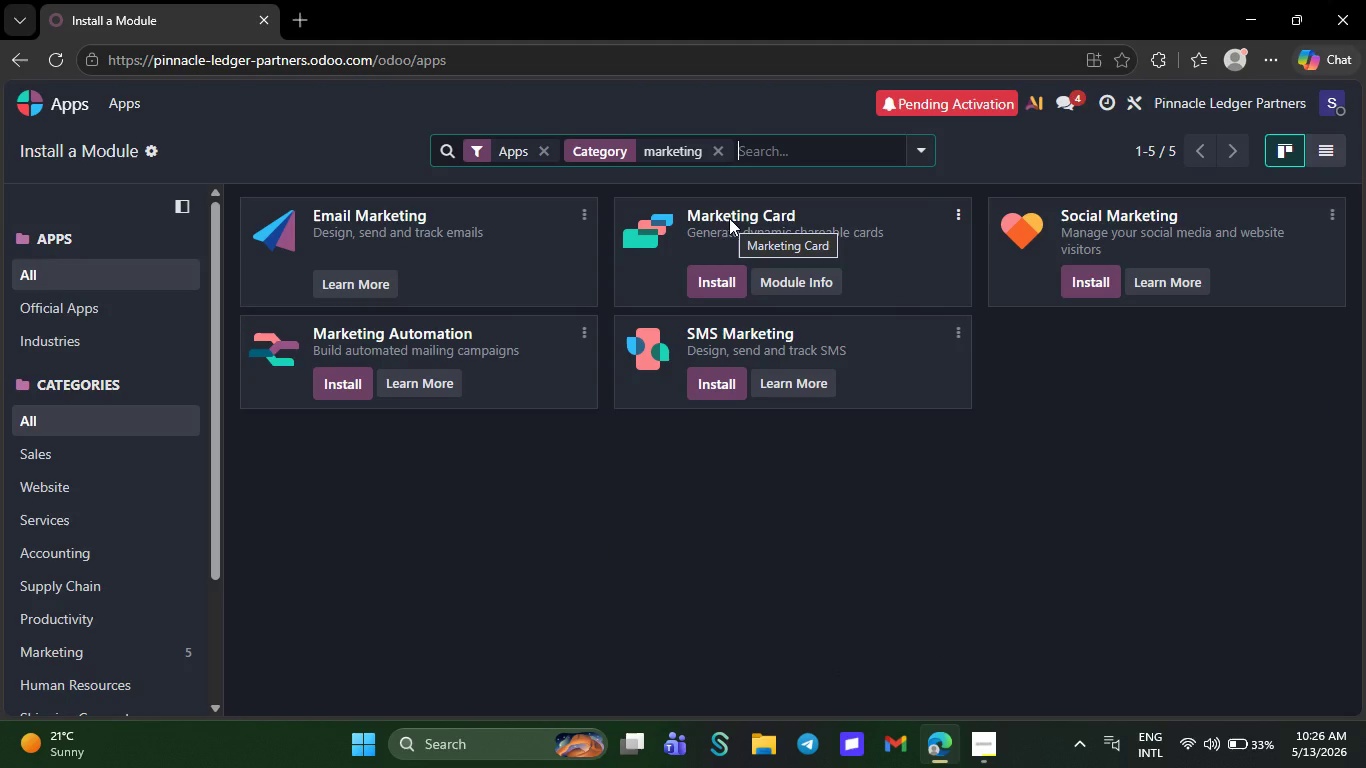 
wait(8.66)
 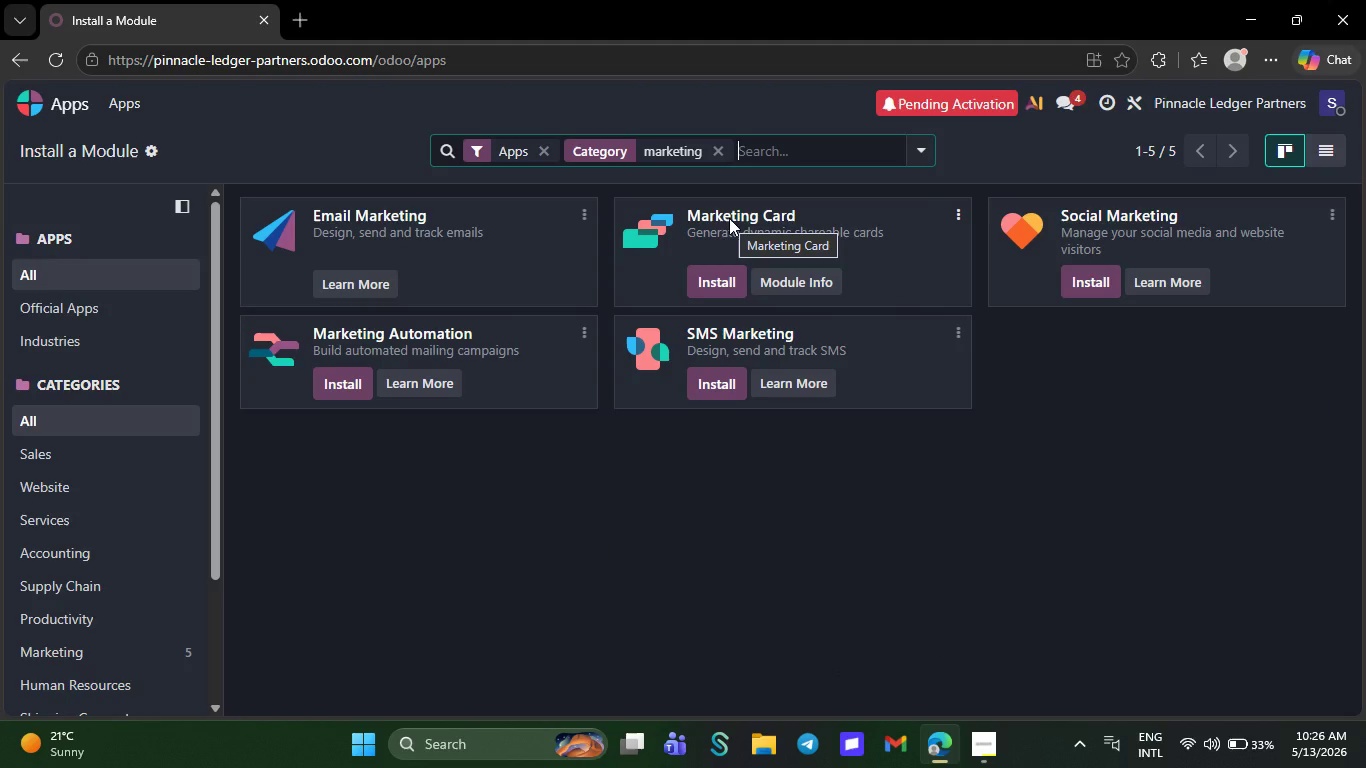 
left_click([349, 382])
 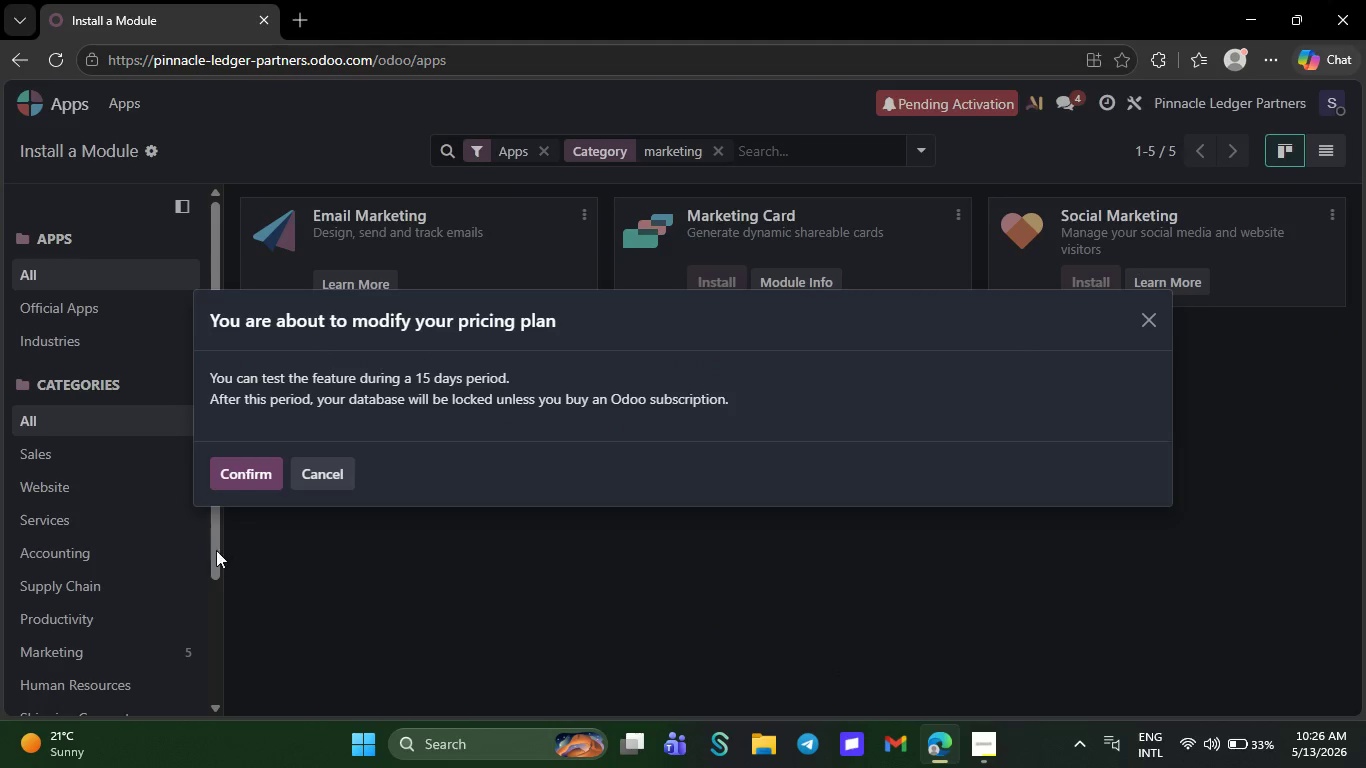 
left_click([233, 478])
 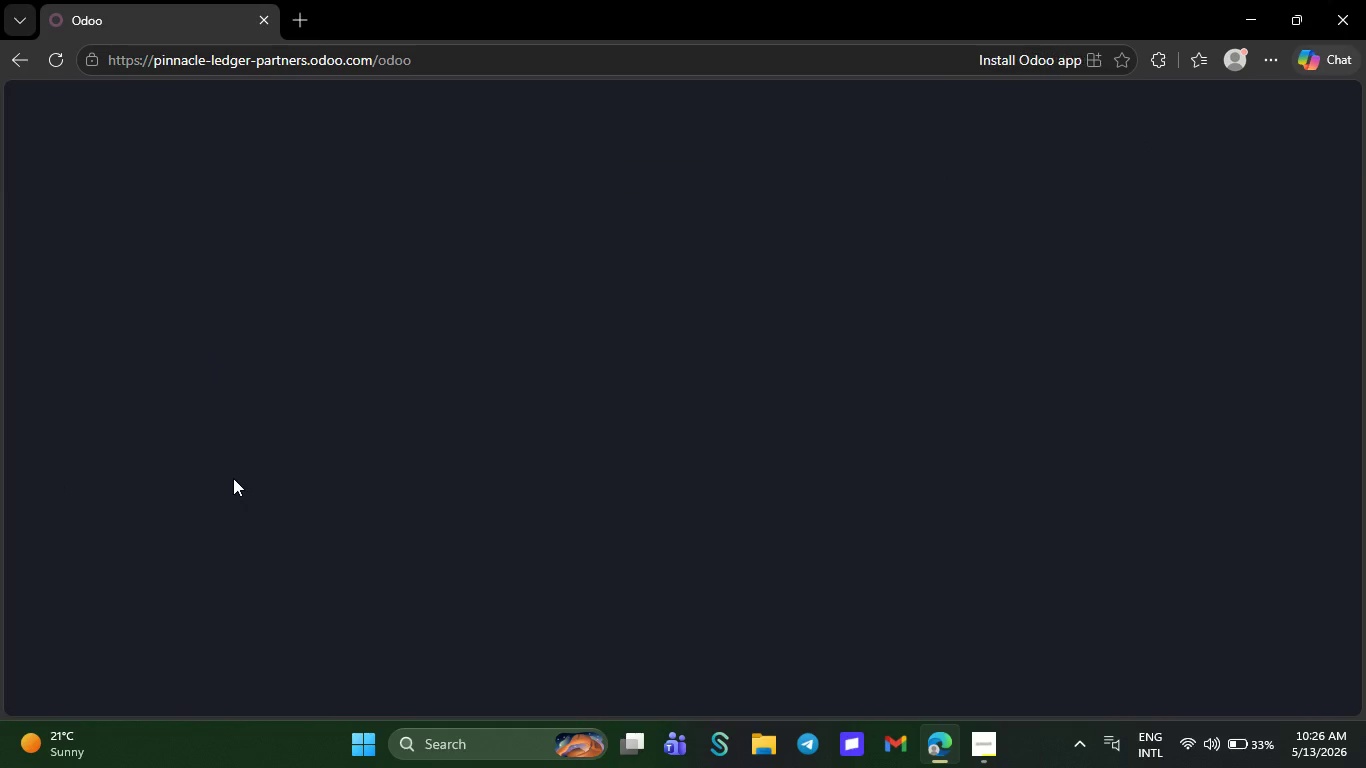 
wait(13.81)
 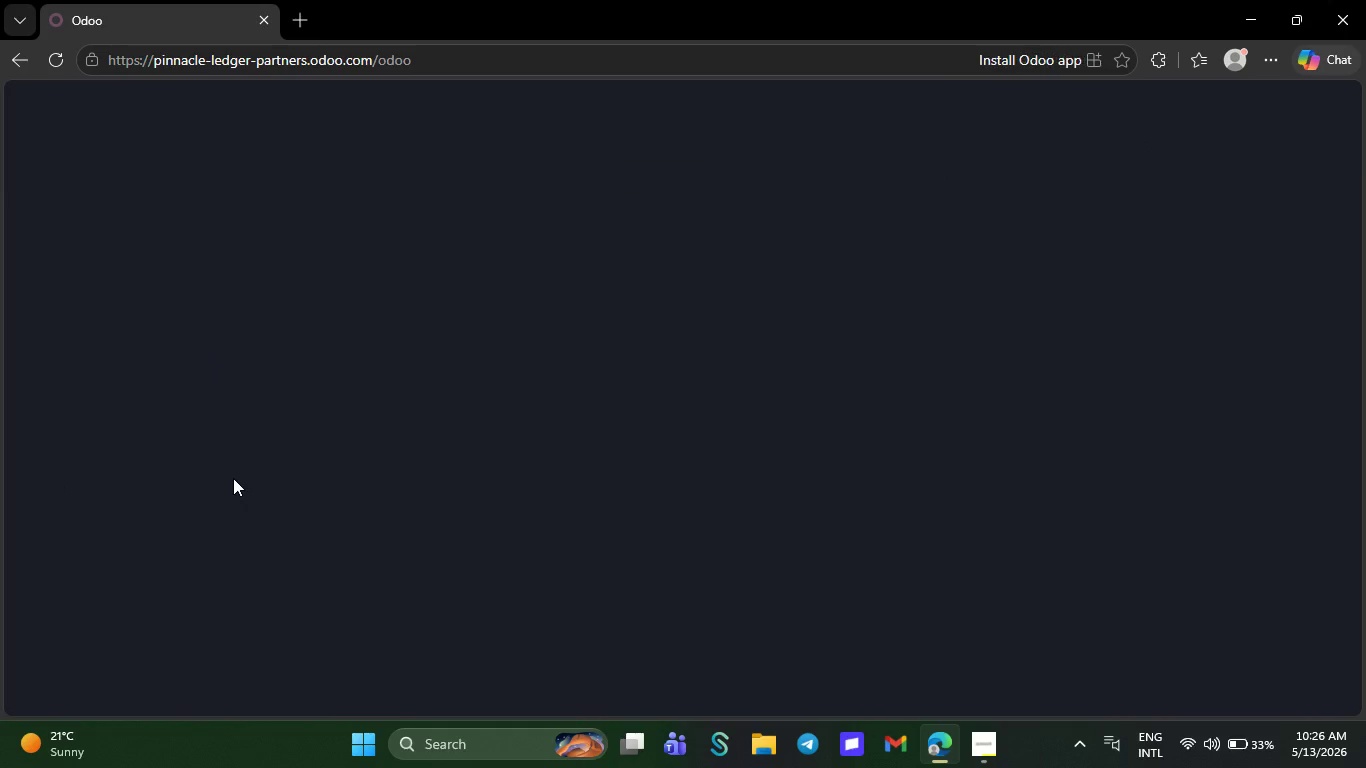 
left_click([746, 277])
 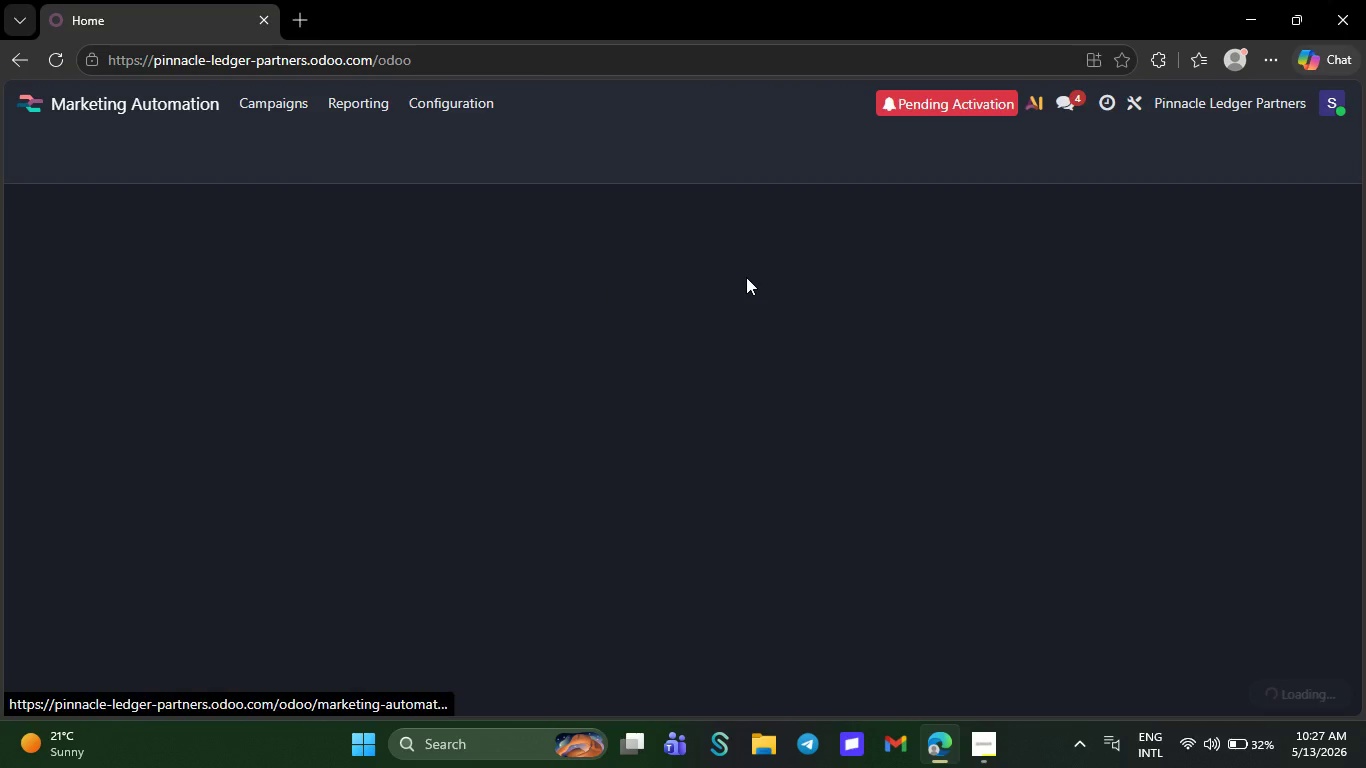 
key(PageUp)
 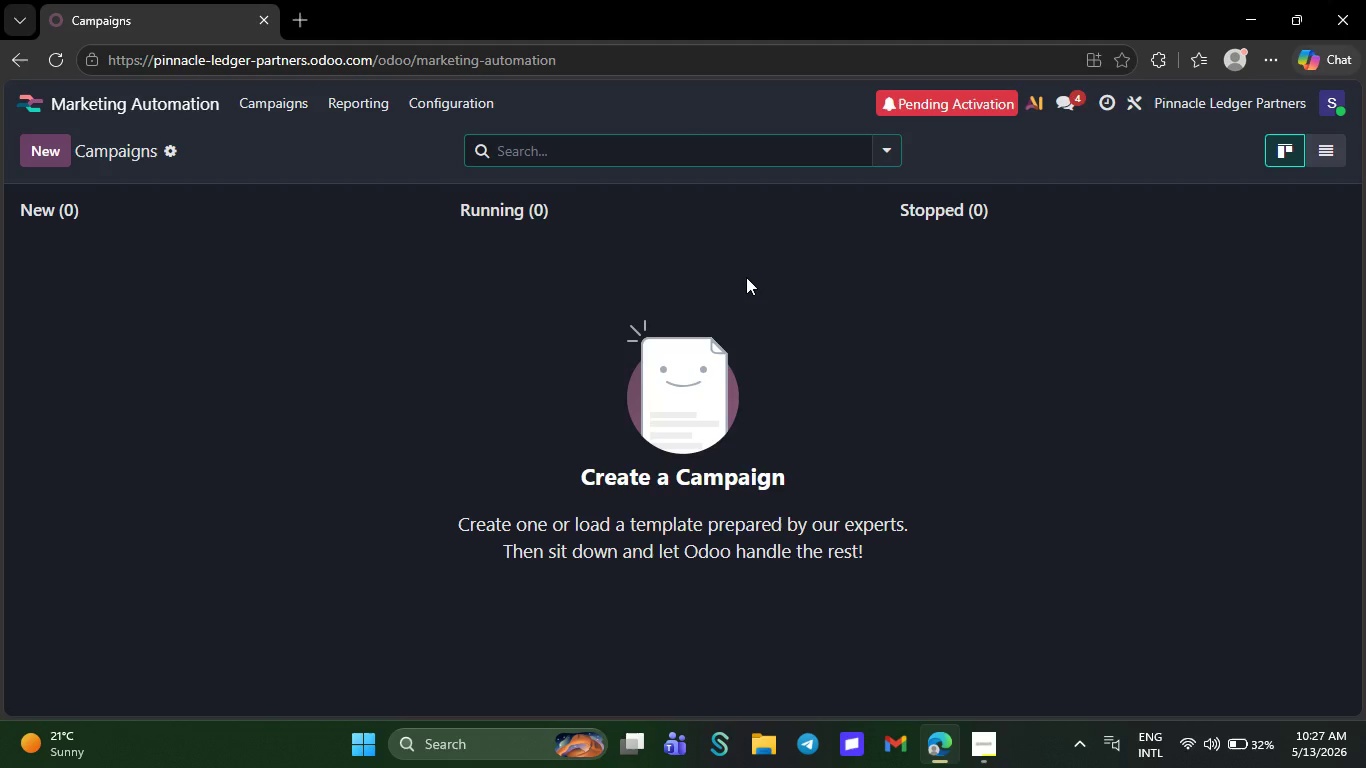 
wait(33.03)
 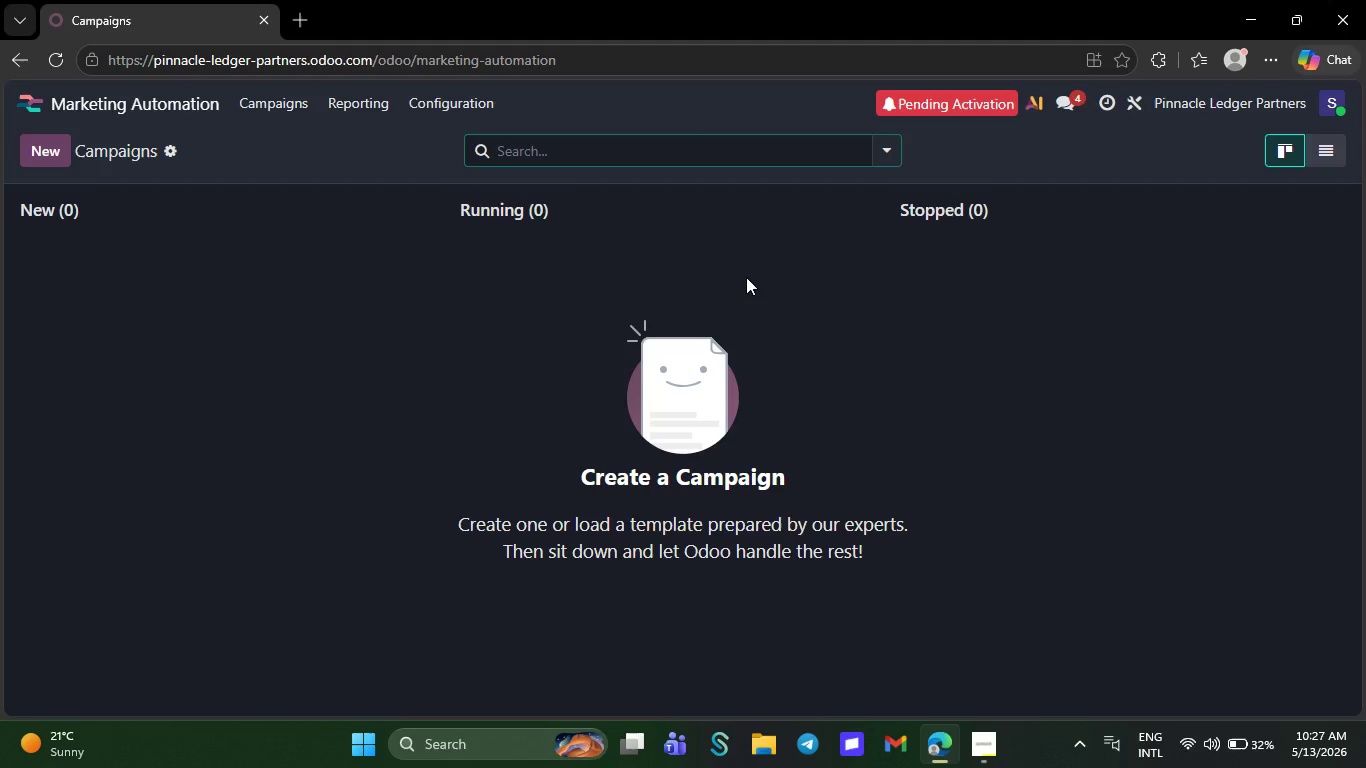 
left_click([74, 143])
 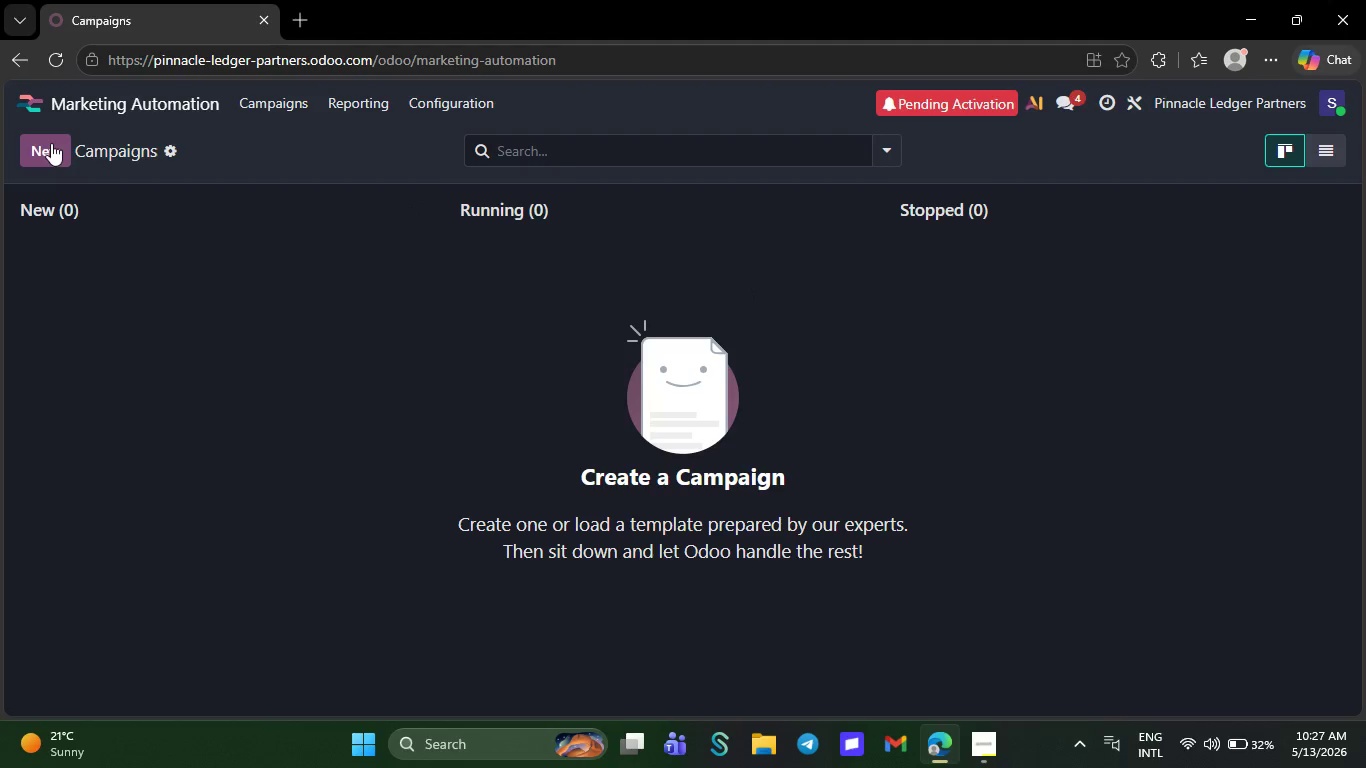 
left_click([51, 143])
 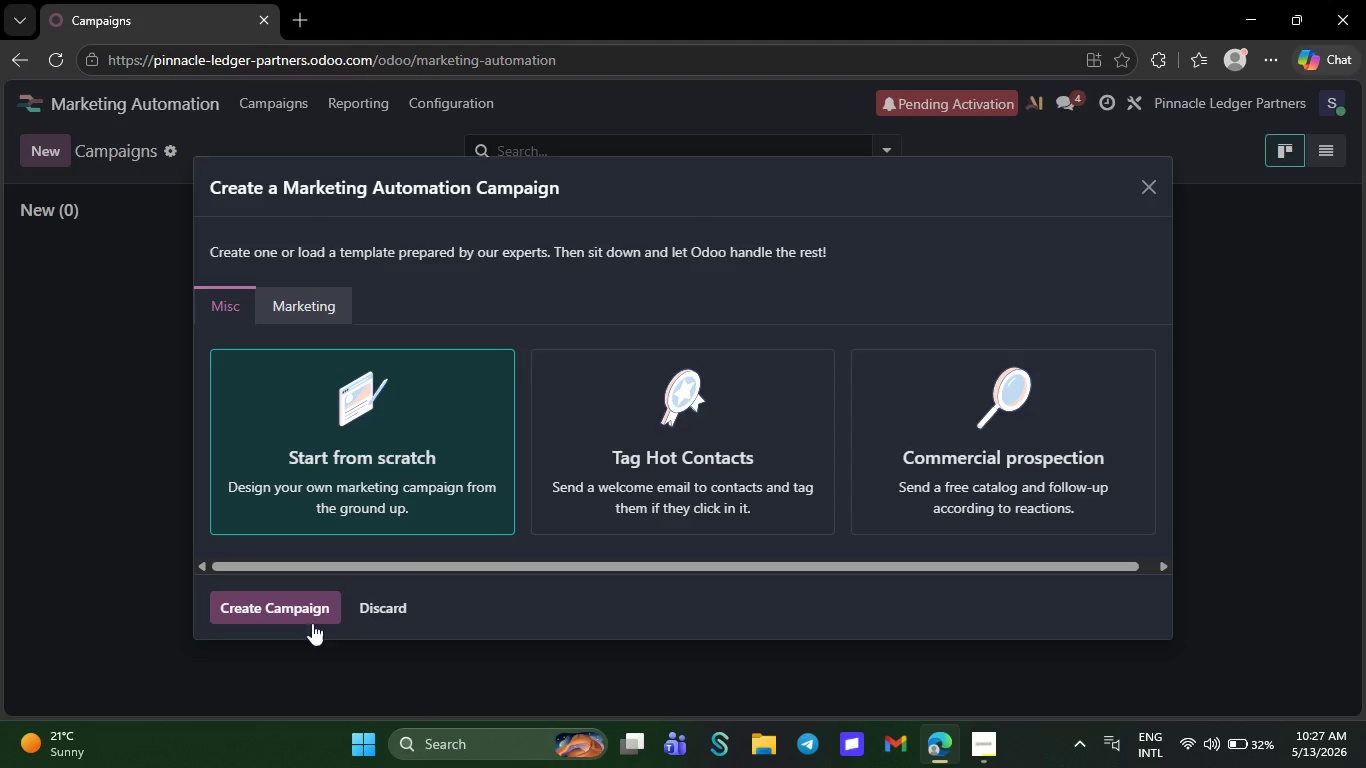 
left_click([271, 606])
 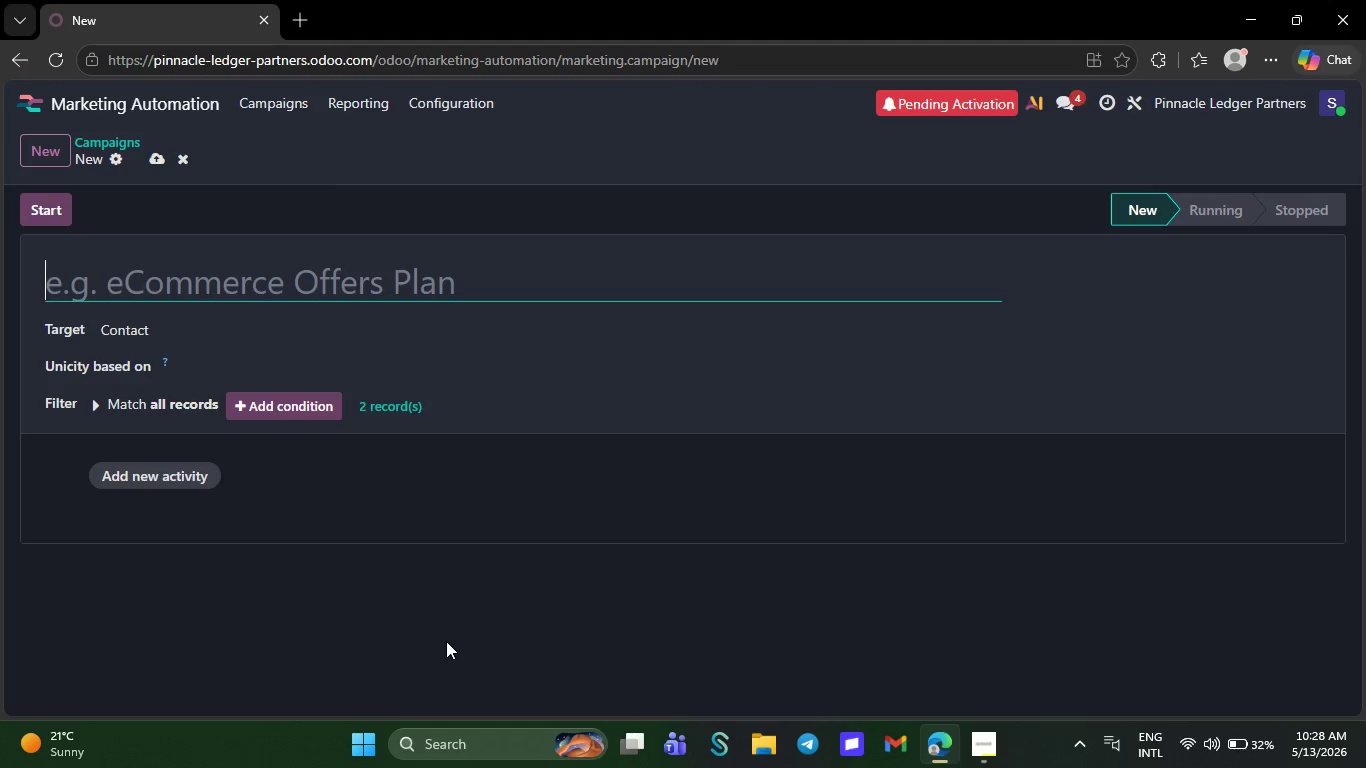 
wait(28.97)
 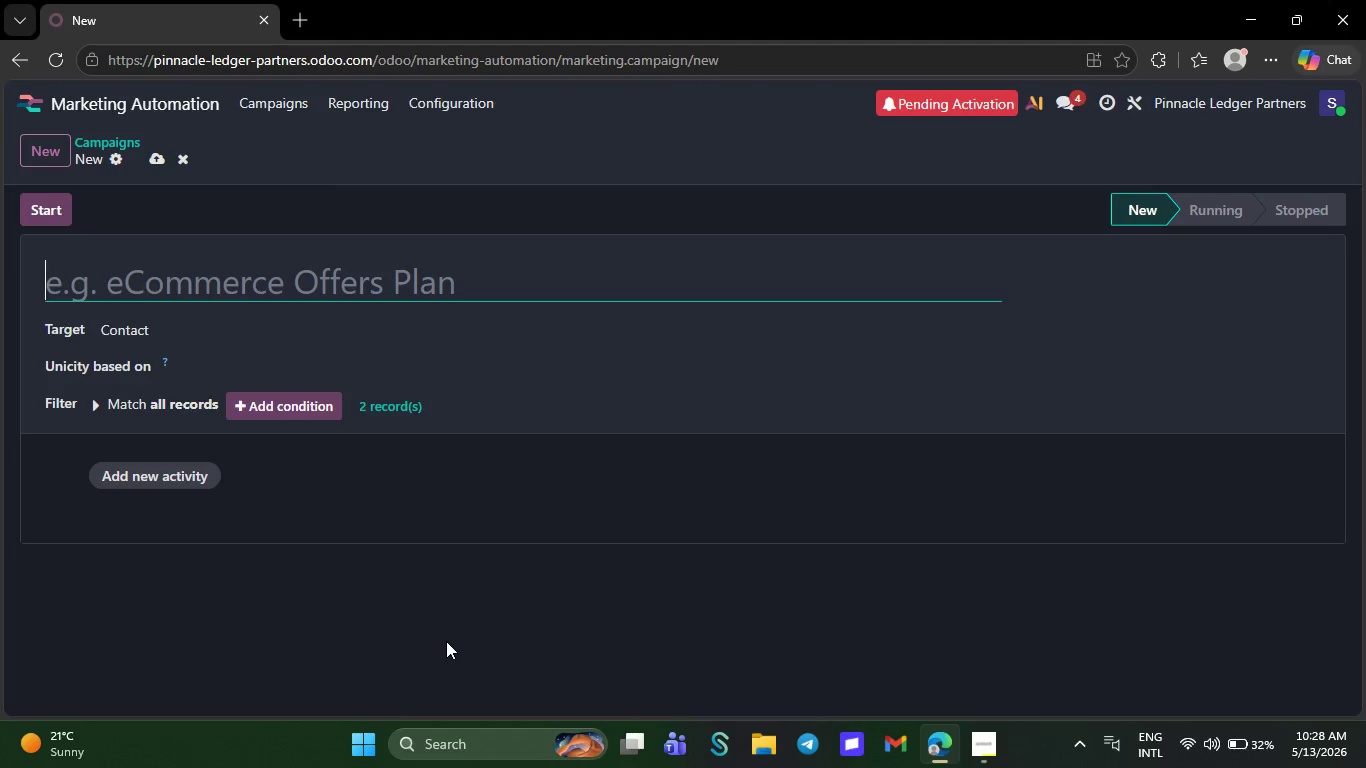 
left_click([992, 743])